 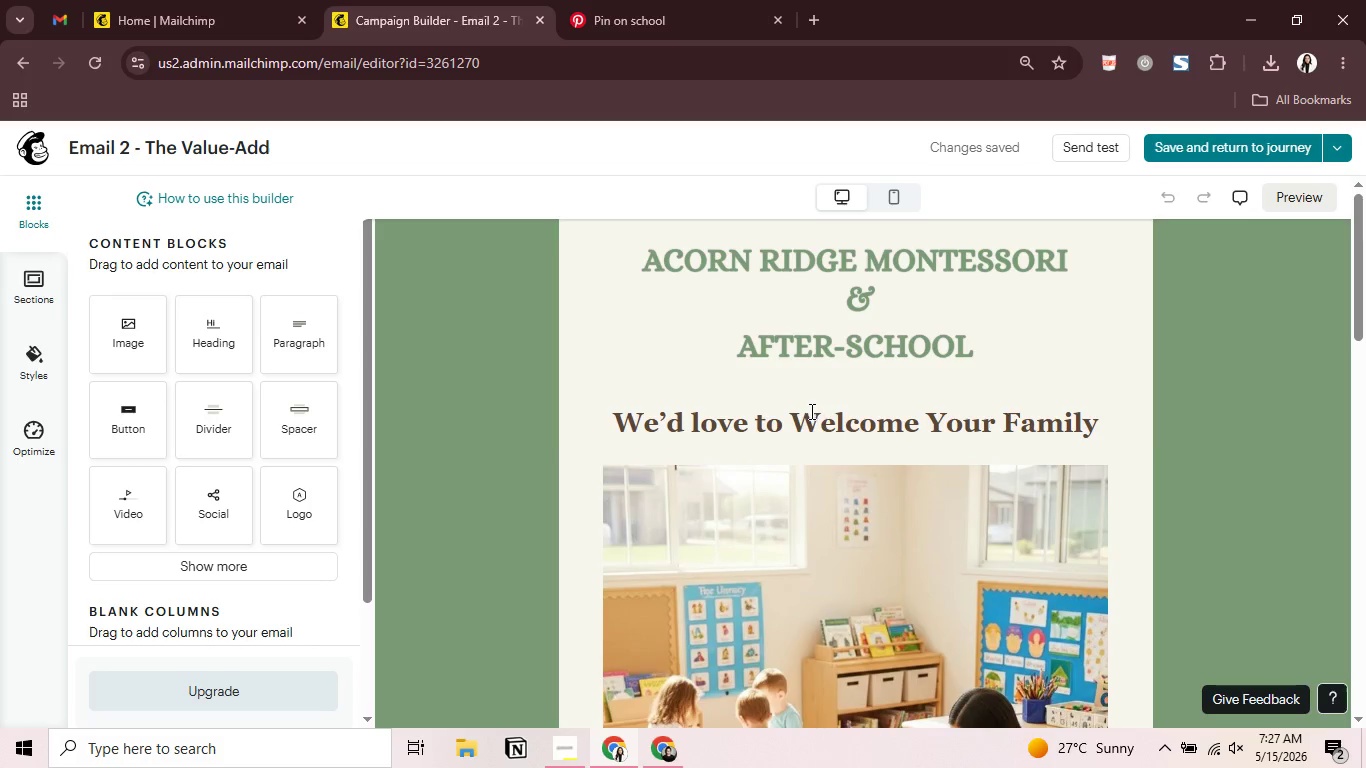 
left_click_drag(start_coordinate=[646, 419], to_coordinate=[1115, 421])
 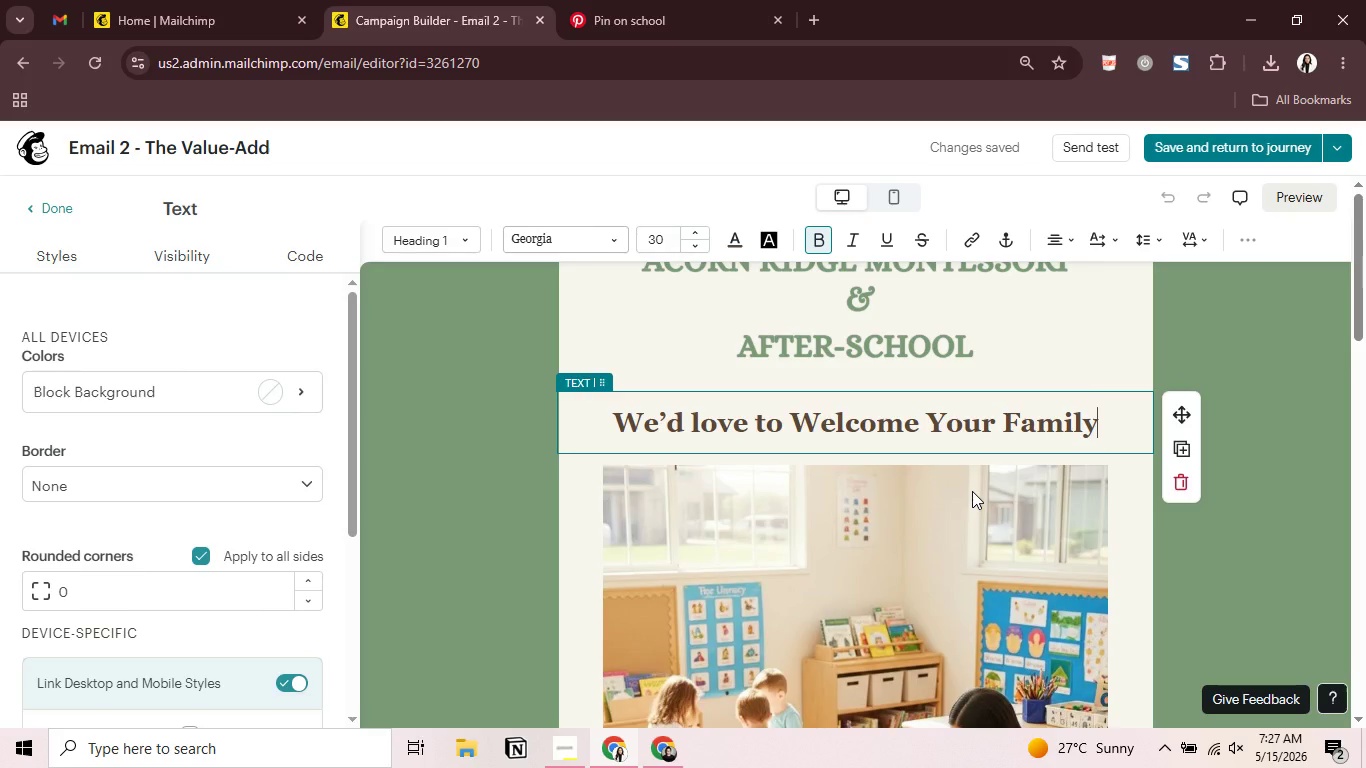 
key(Backspace)
 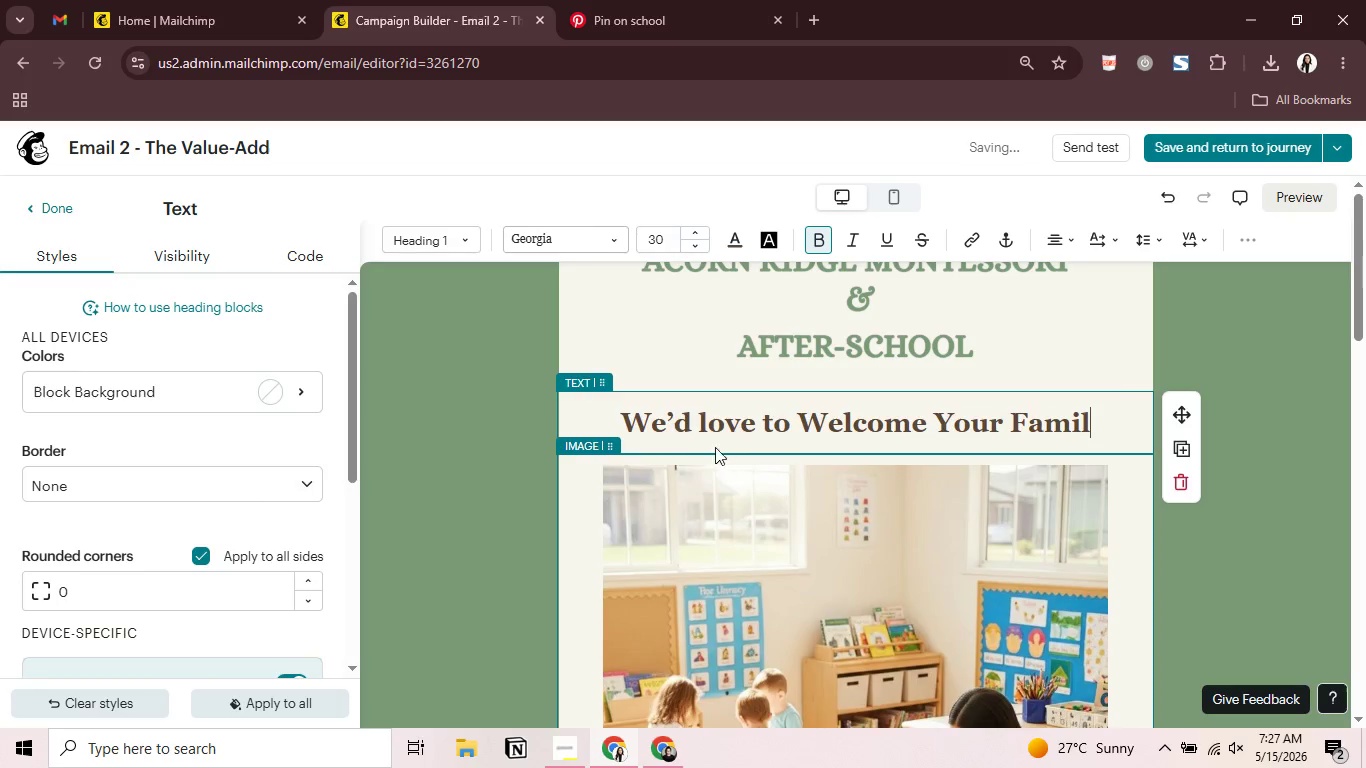 
left_click_drag(start_coordinate=[662, 420], to_coordinate=[1098, 419])
 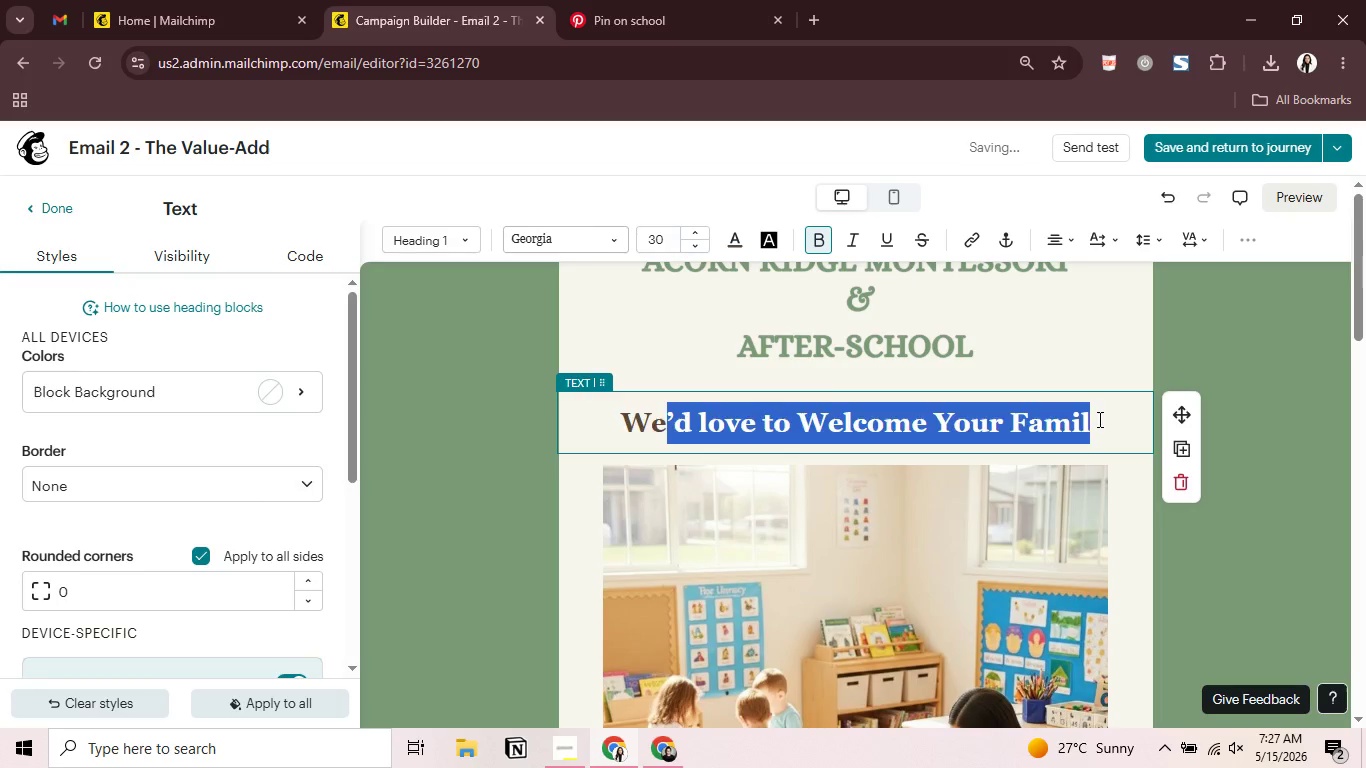 
key(Backspace)
key(Backspace)
key(Backspace)
type(Supportig)
key(Backspace)
type(ng Children at Evr)
key(Backspace)
type(ery Stage)
 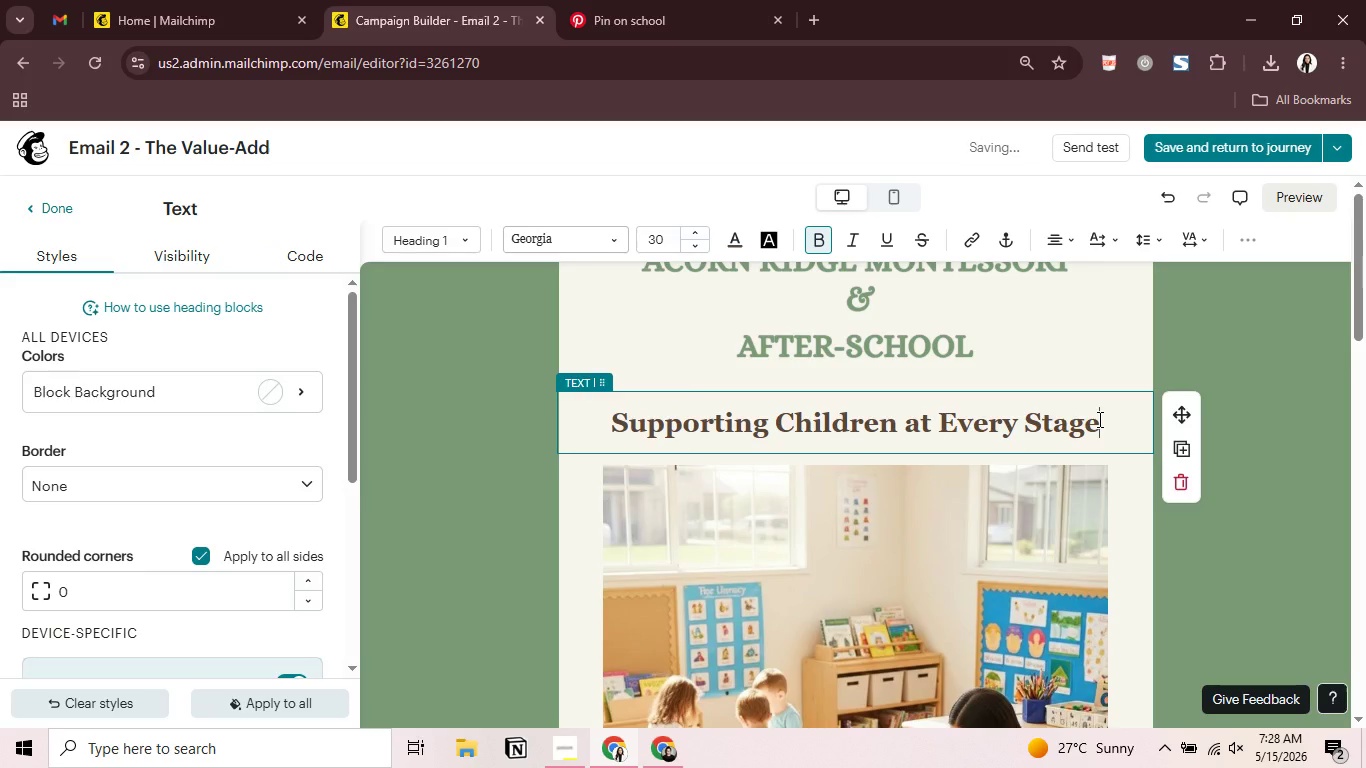 
wait(7.92)
 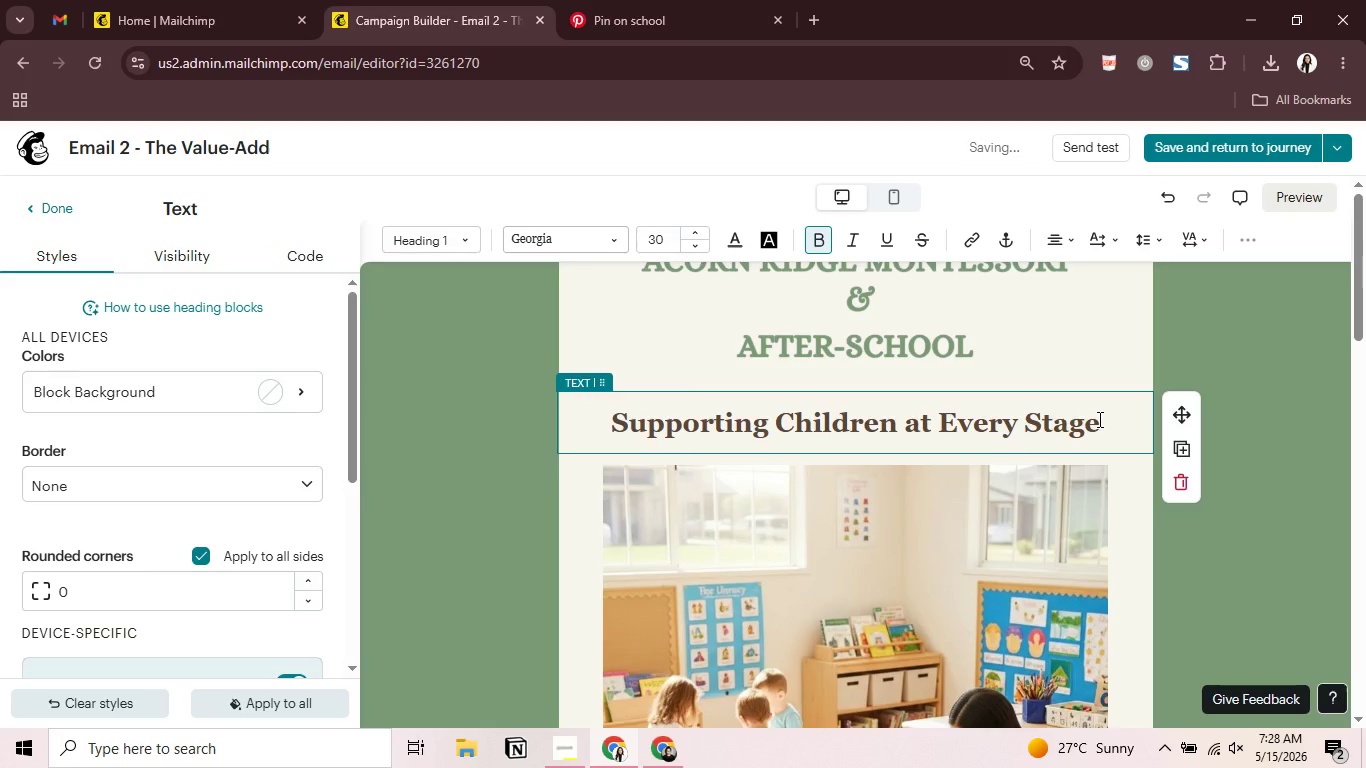 
scroll: coordinate [911, 507], scroll_direction: down, amount: 2.0
 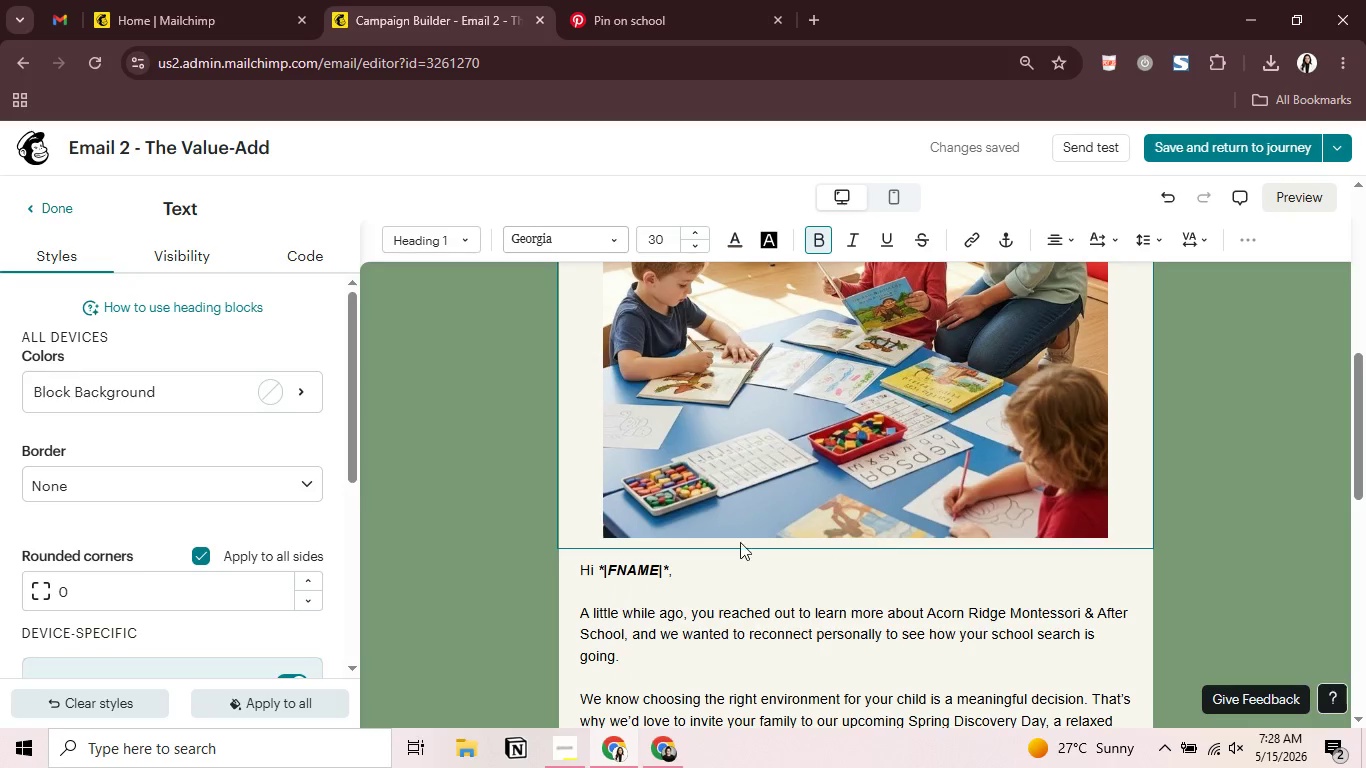 
left_click([760, 497])
 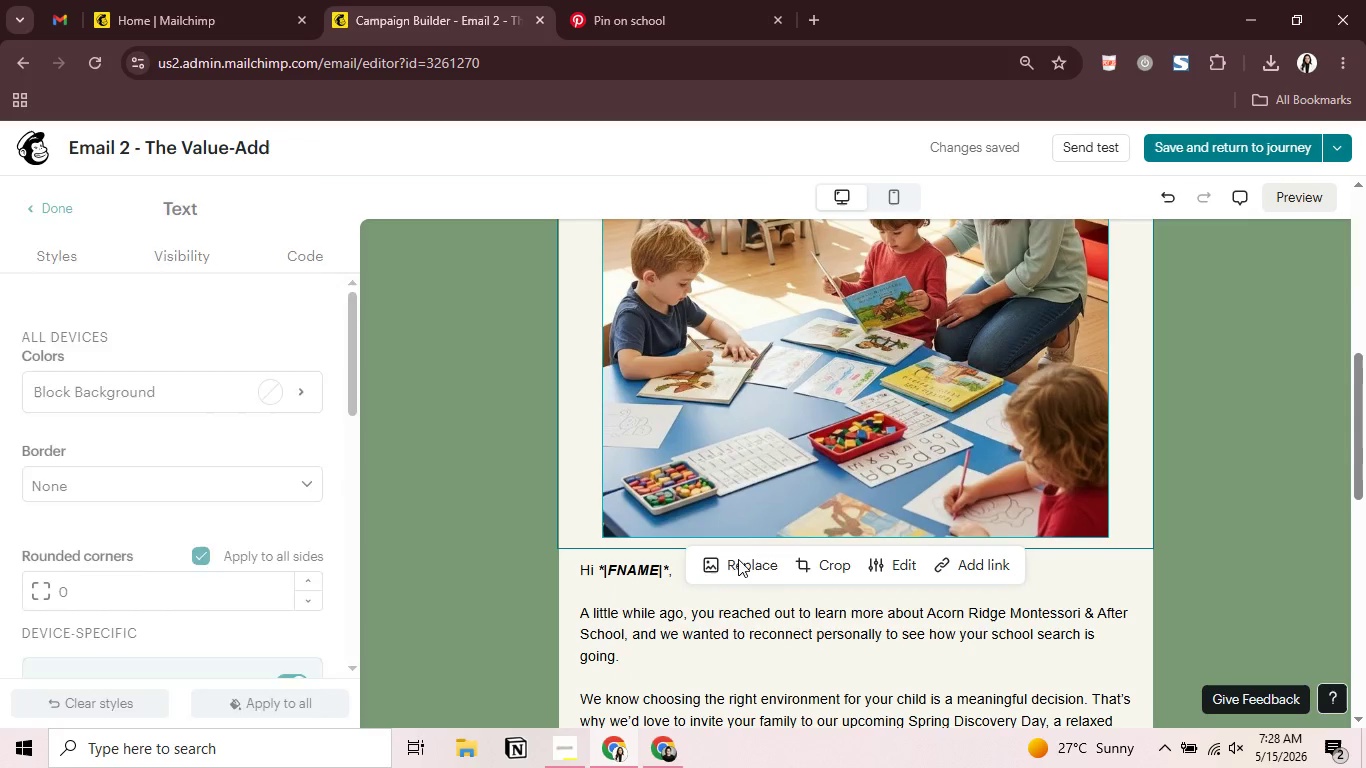 
left_click([738, 570])
 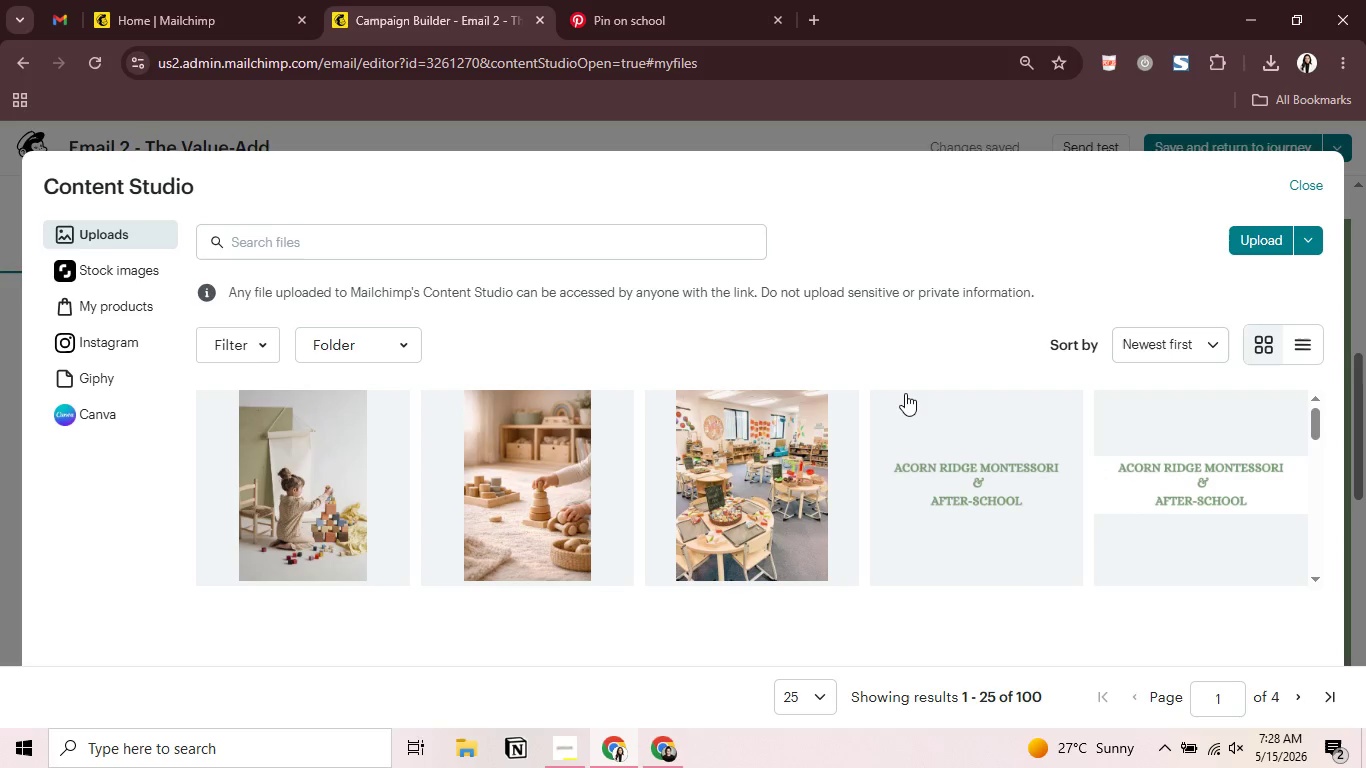 
wait(14.14)
 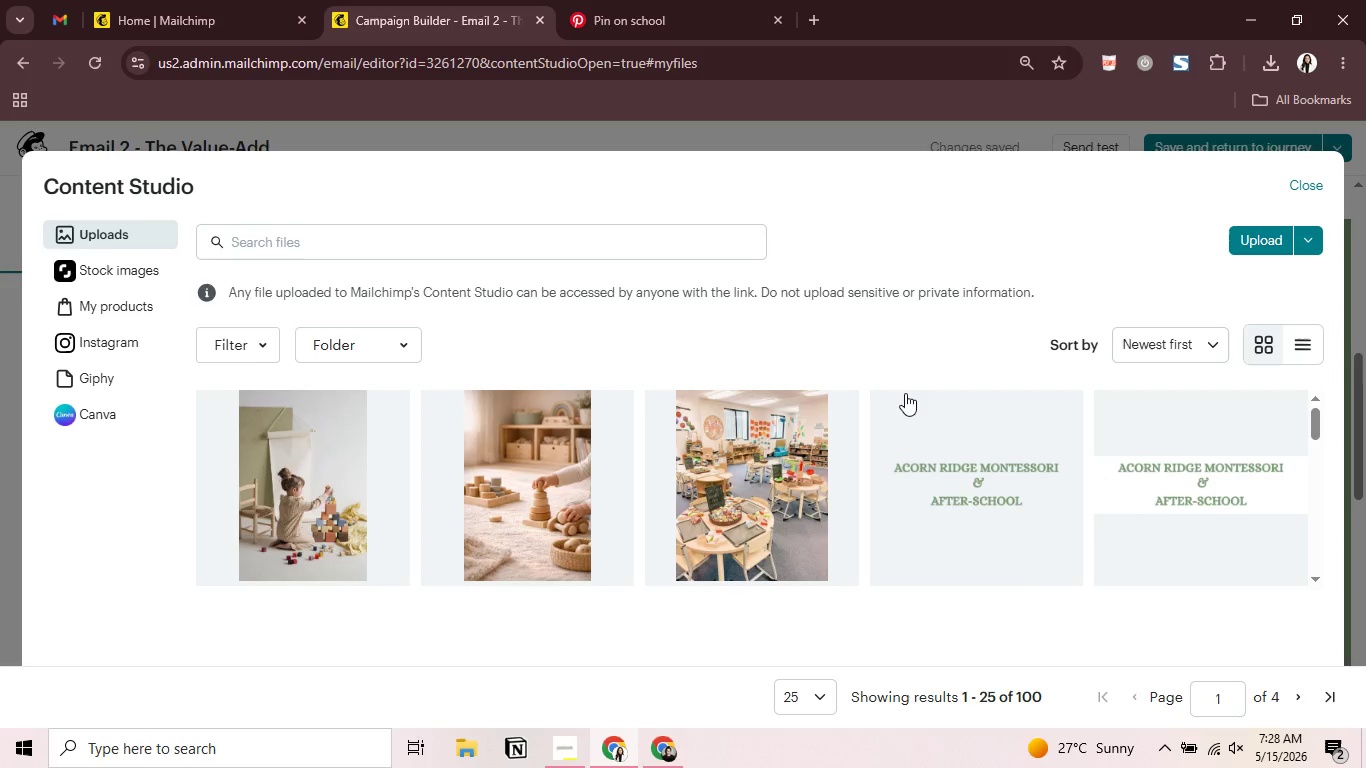 
left_click([1305, 233])
 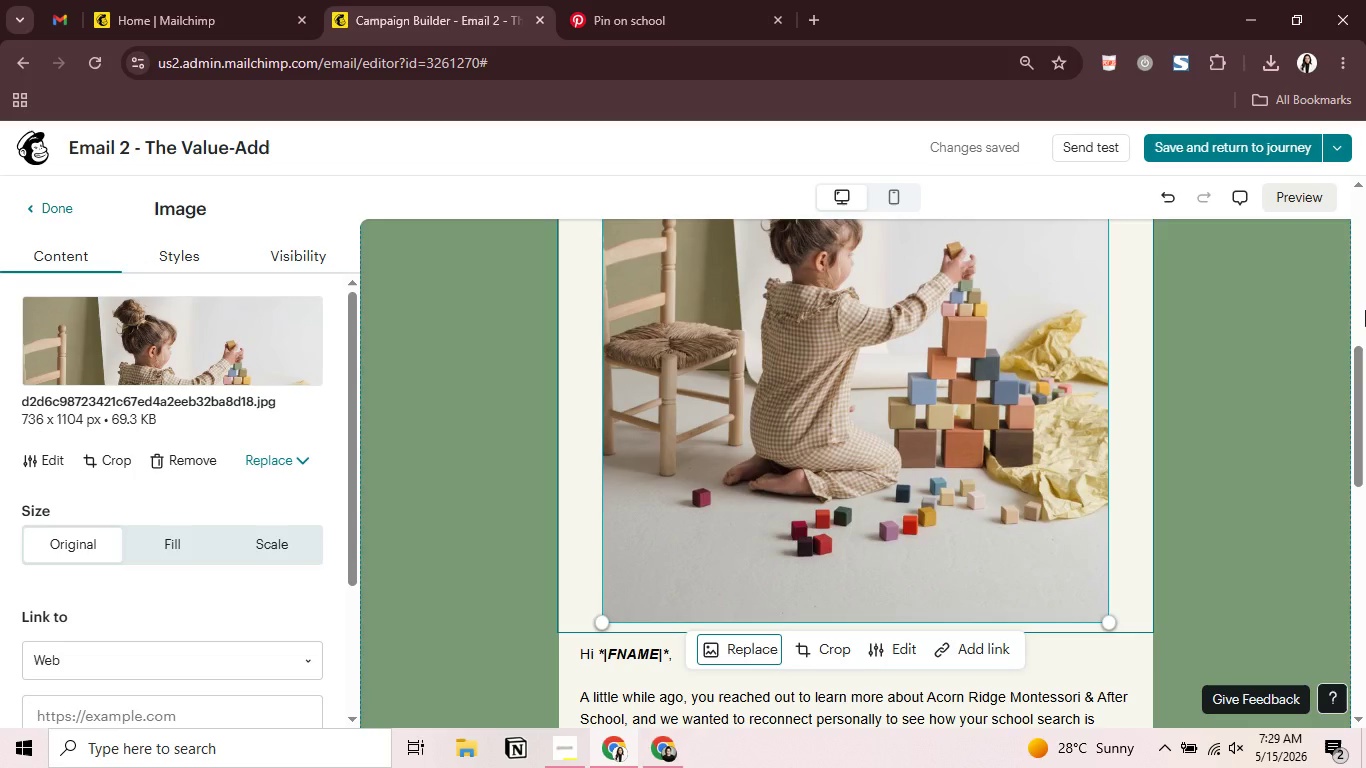 
wait(42.8)
 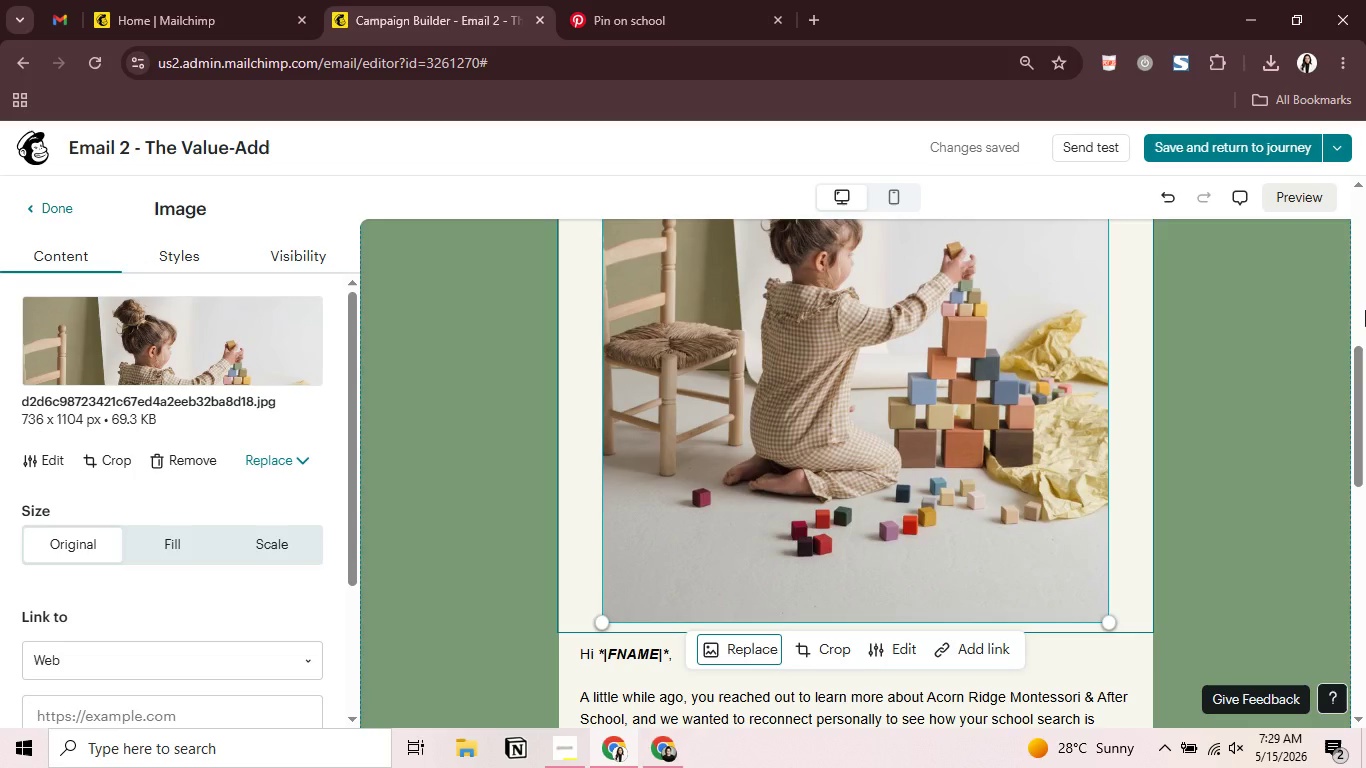 
scroll: coordinate [888, 324], scroll_direction: down, amount: 11.0
 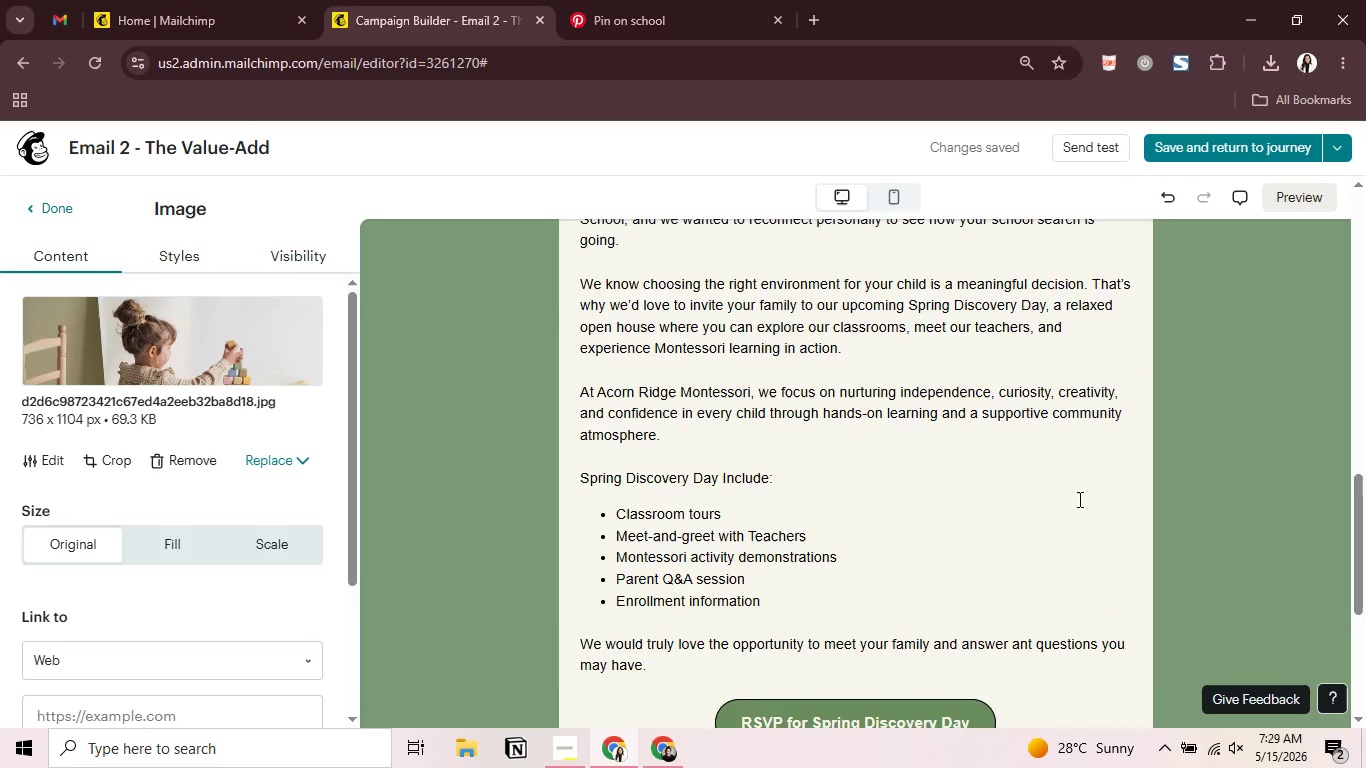 
scroll: coordinate [1078, 499], scroll_direction: up, amount: 1.0
 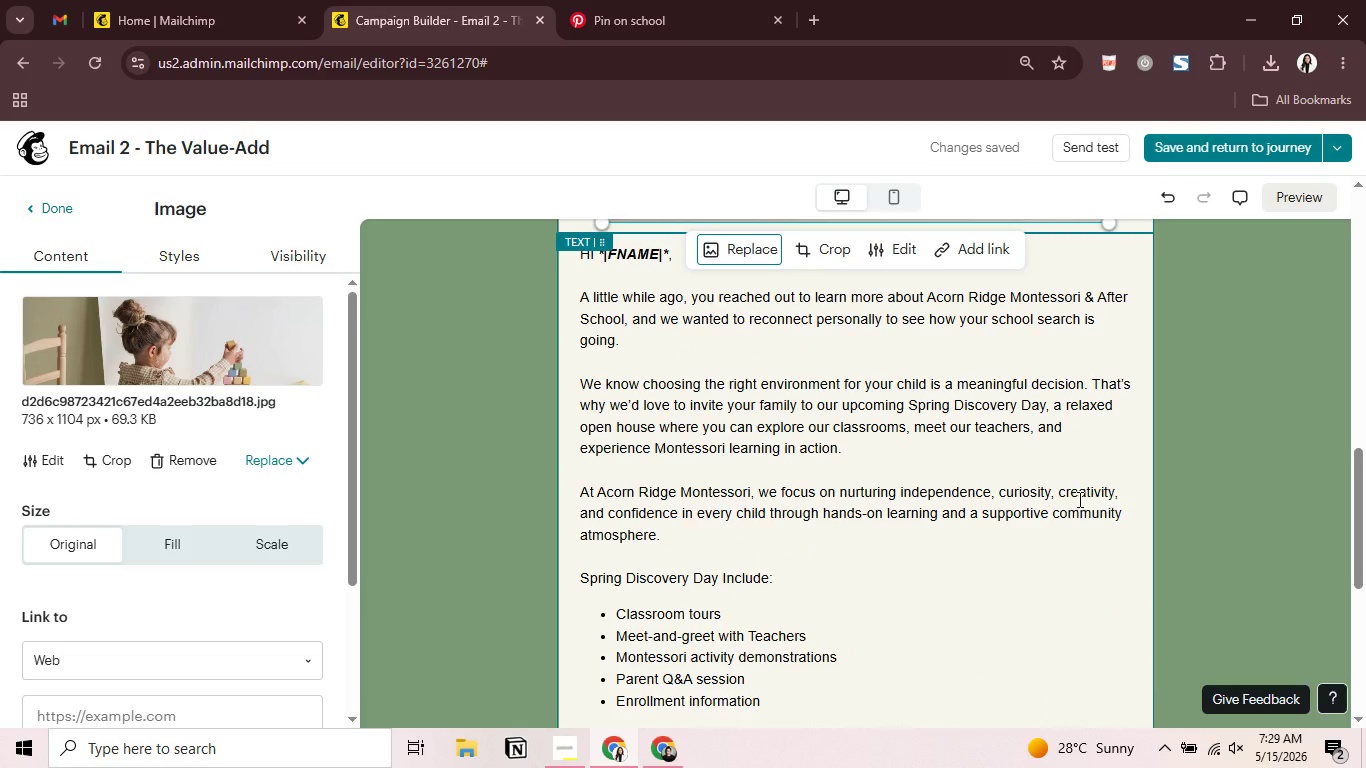 
wait(28.81)
 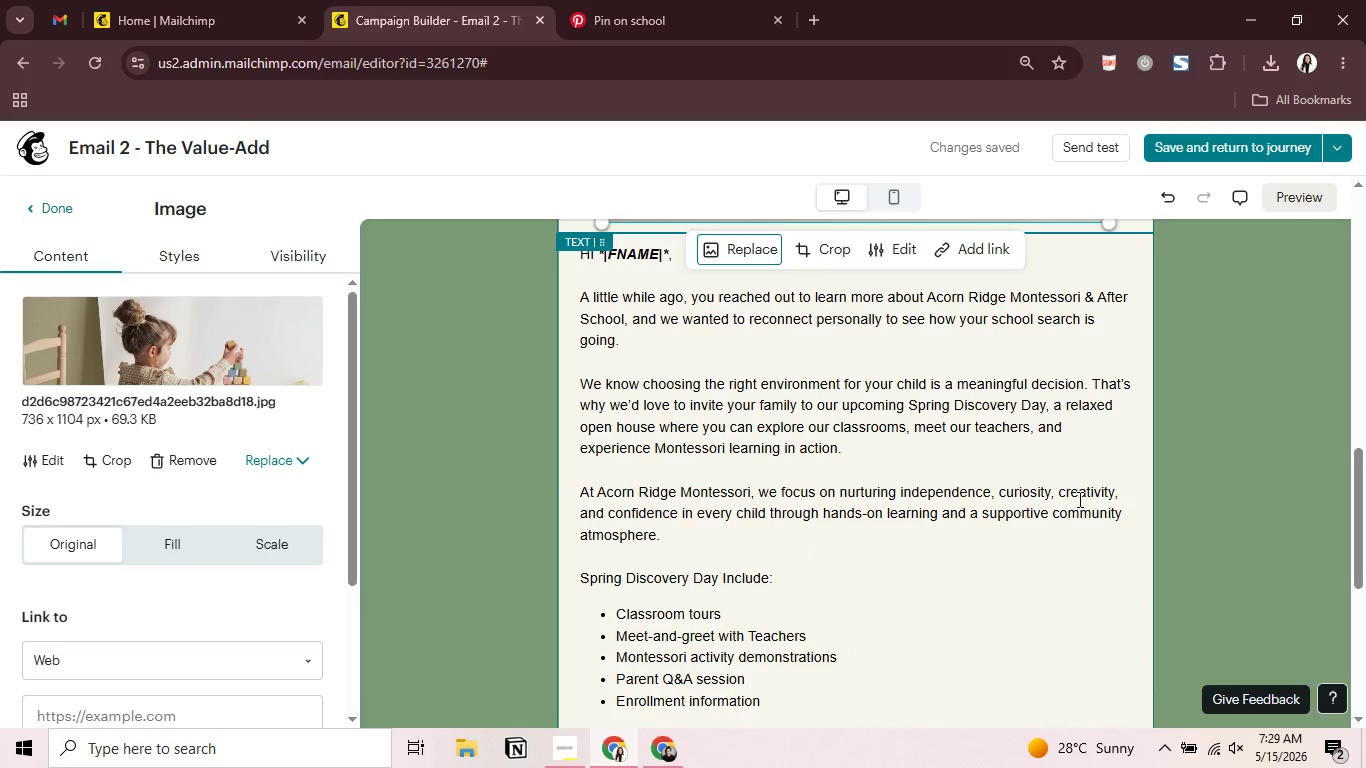 
key(Alt+AltLeft)
 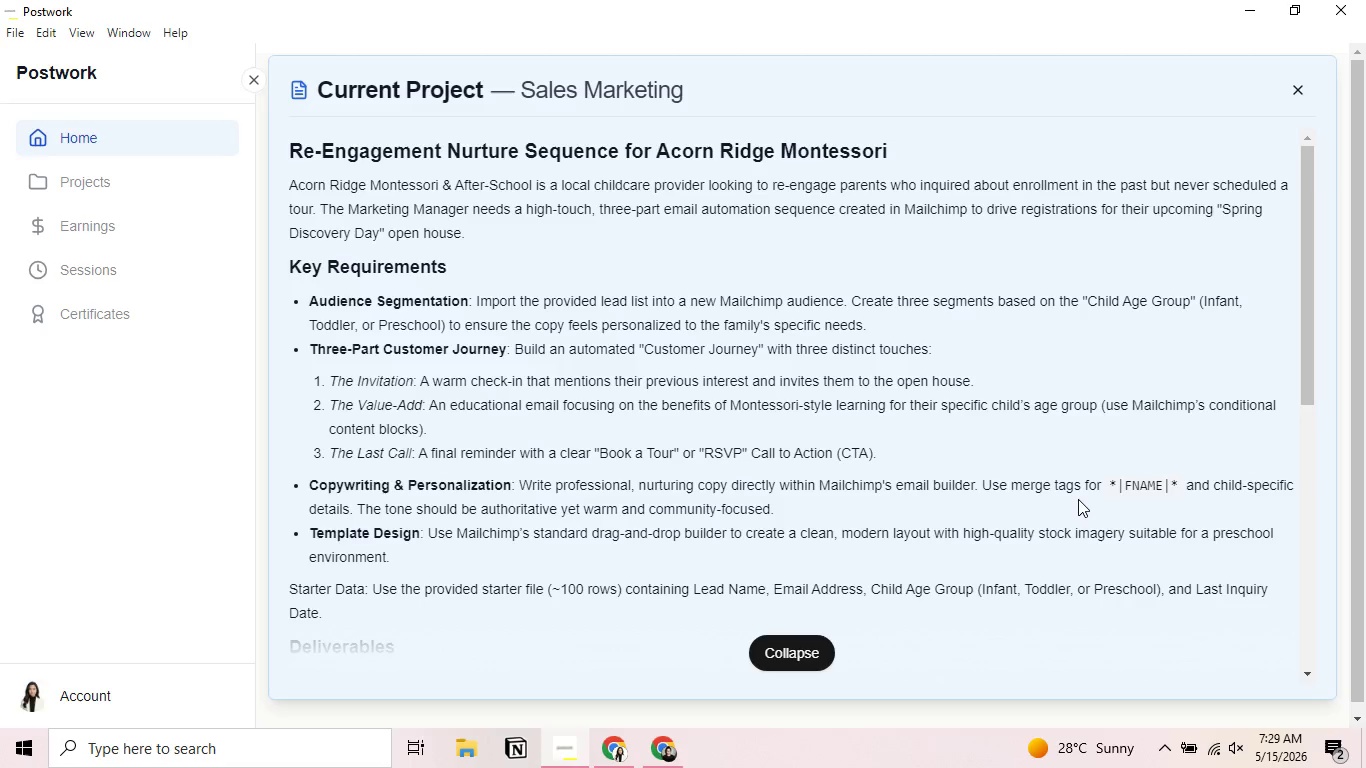 
key(Alt+Tab)